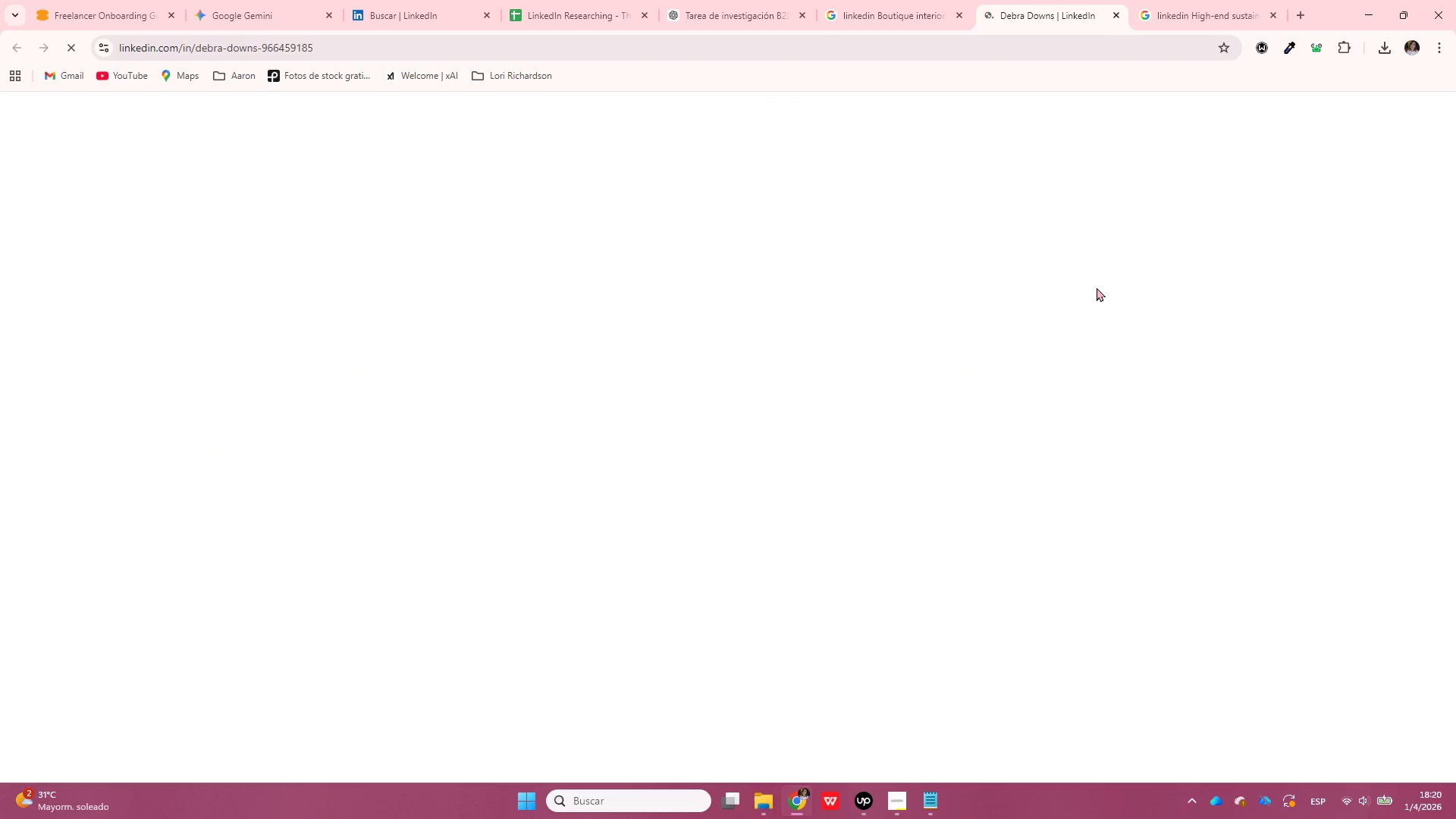 
mouse_move([1075, 306])
 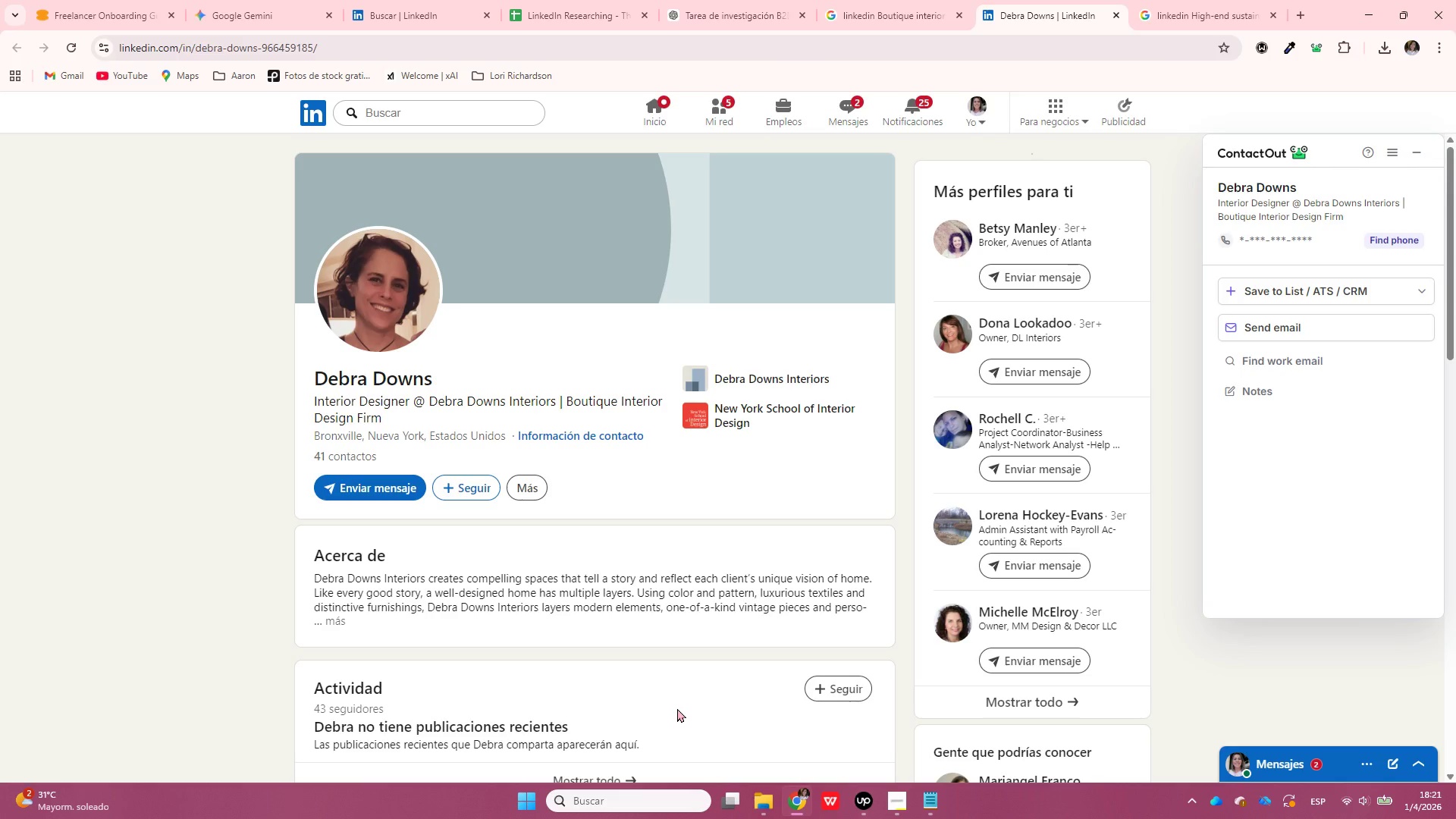 
wait(49.7)
 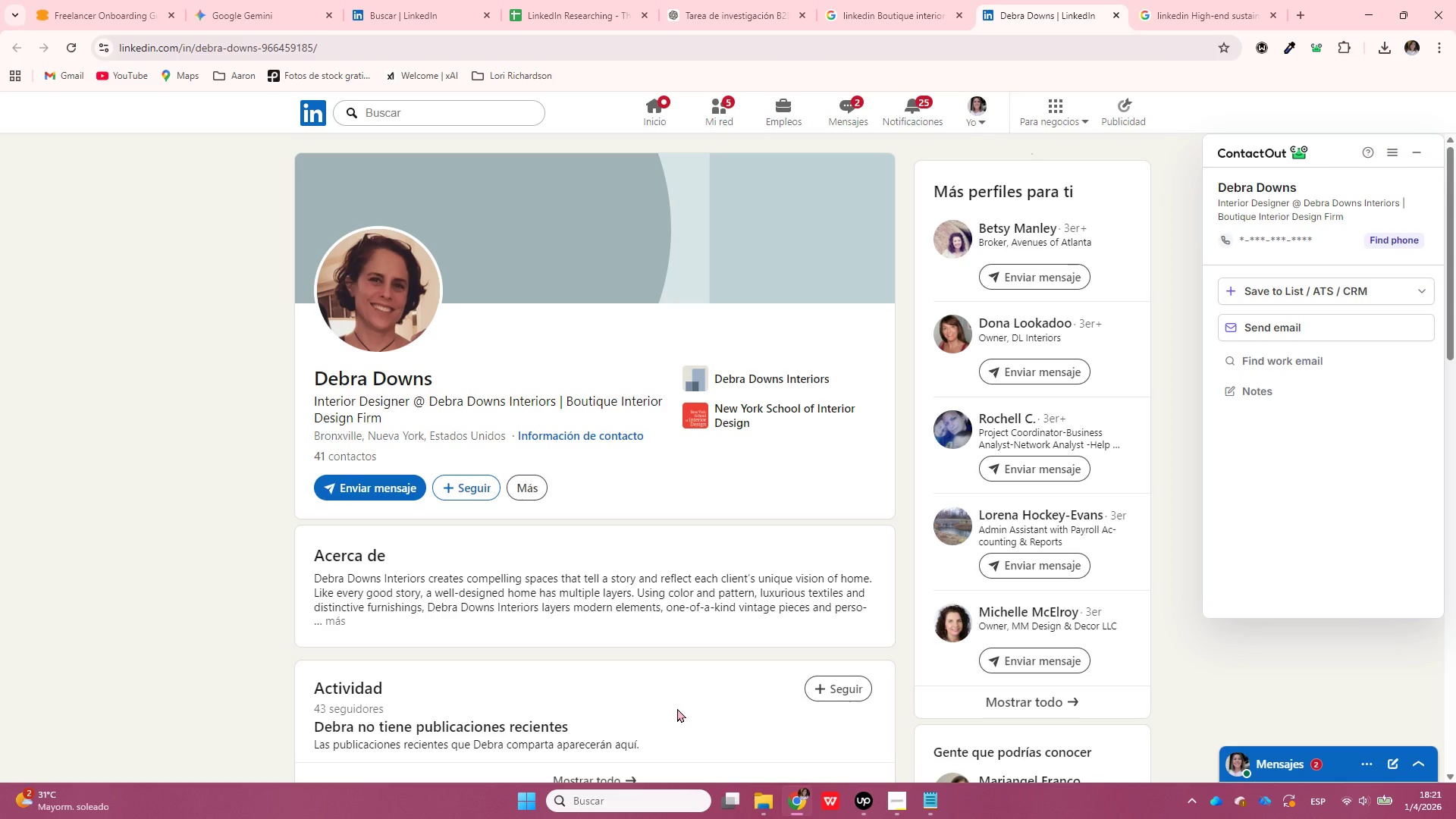 
left_click([911, 811])